 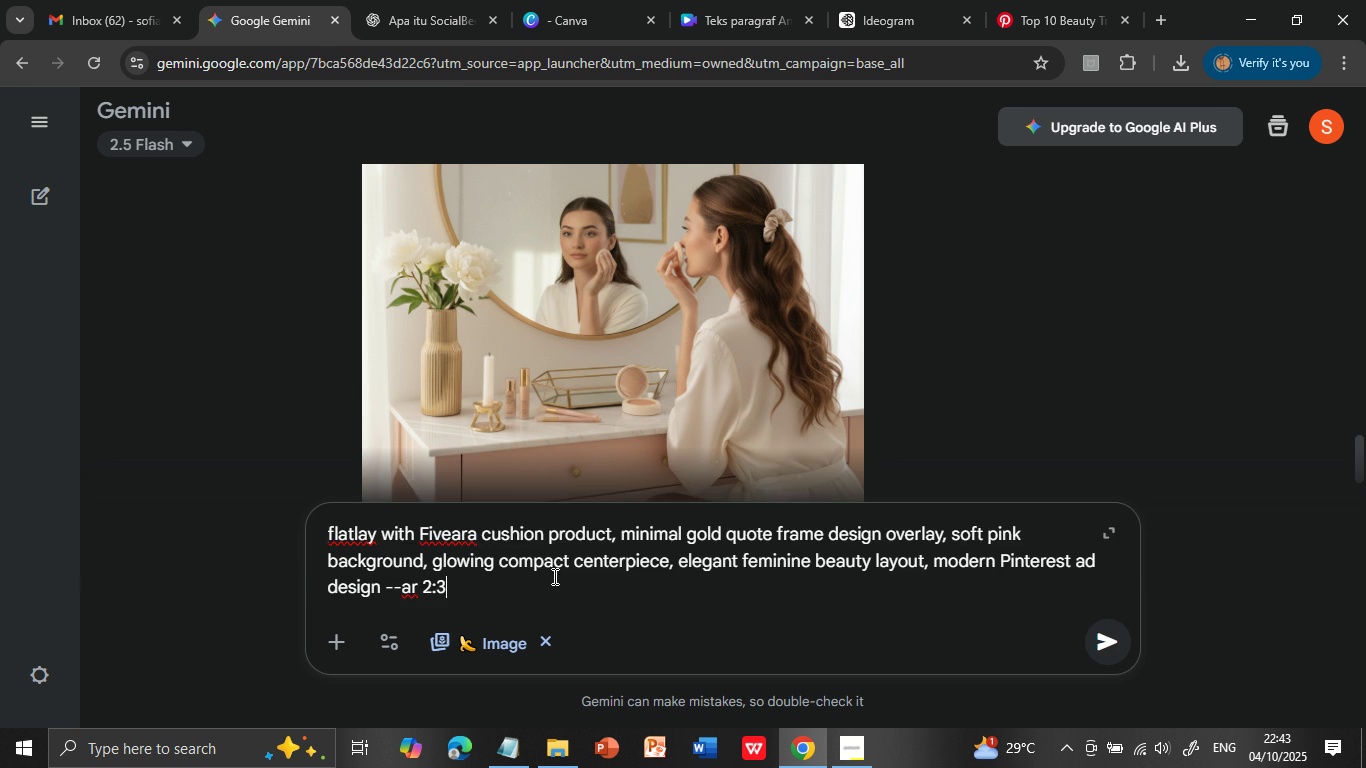 
key(Enter)
 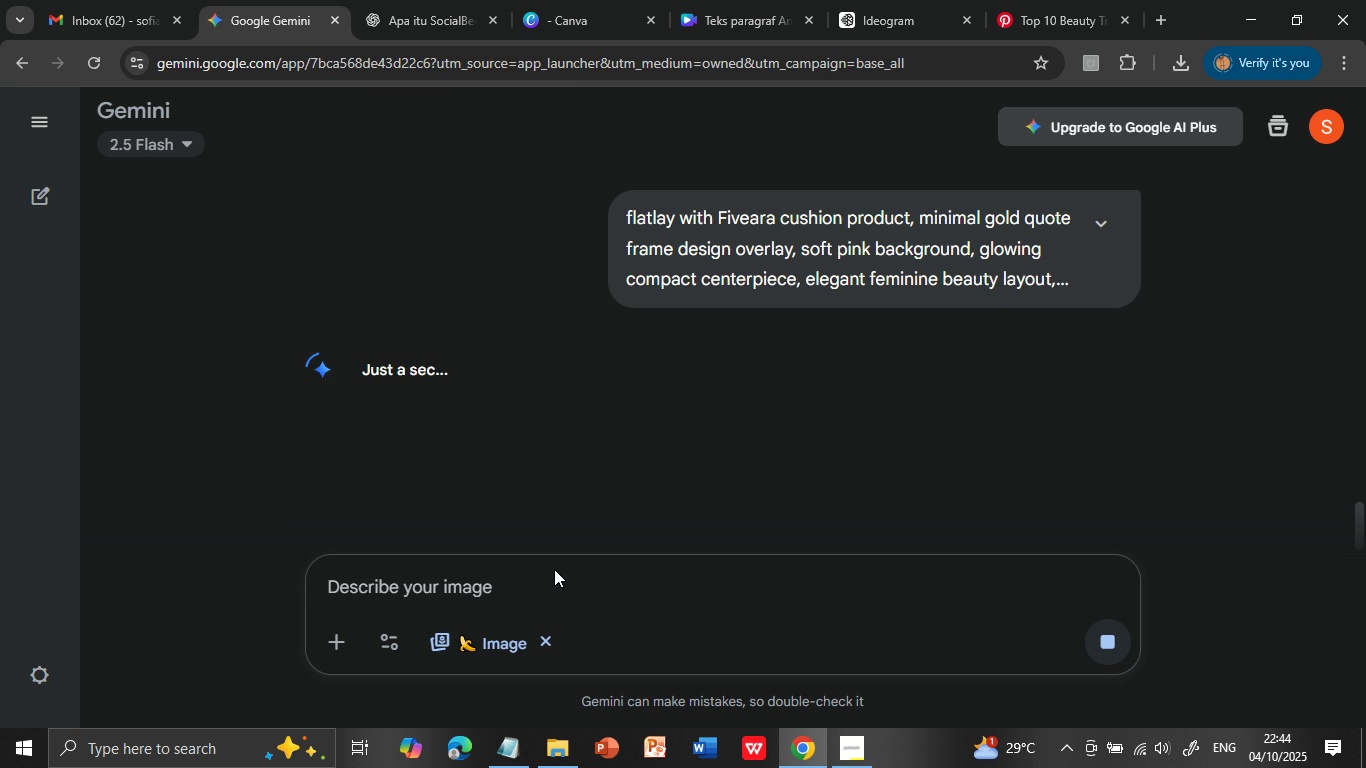 
wait(15.28)
 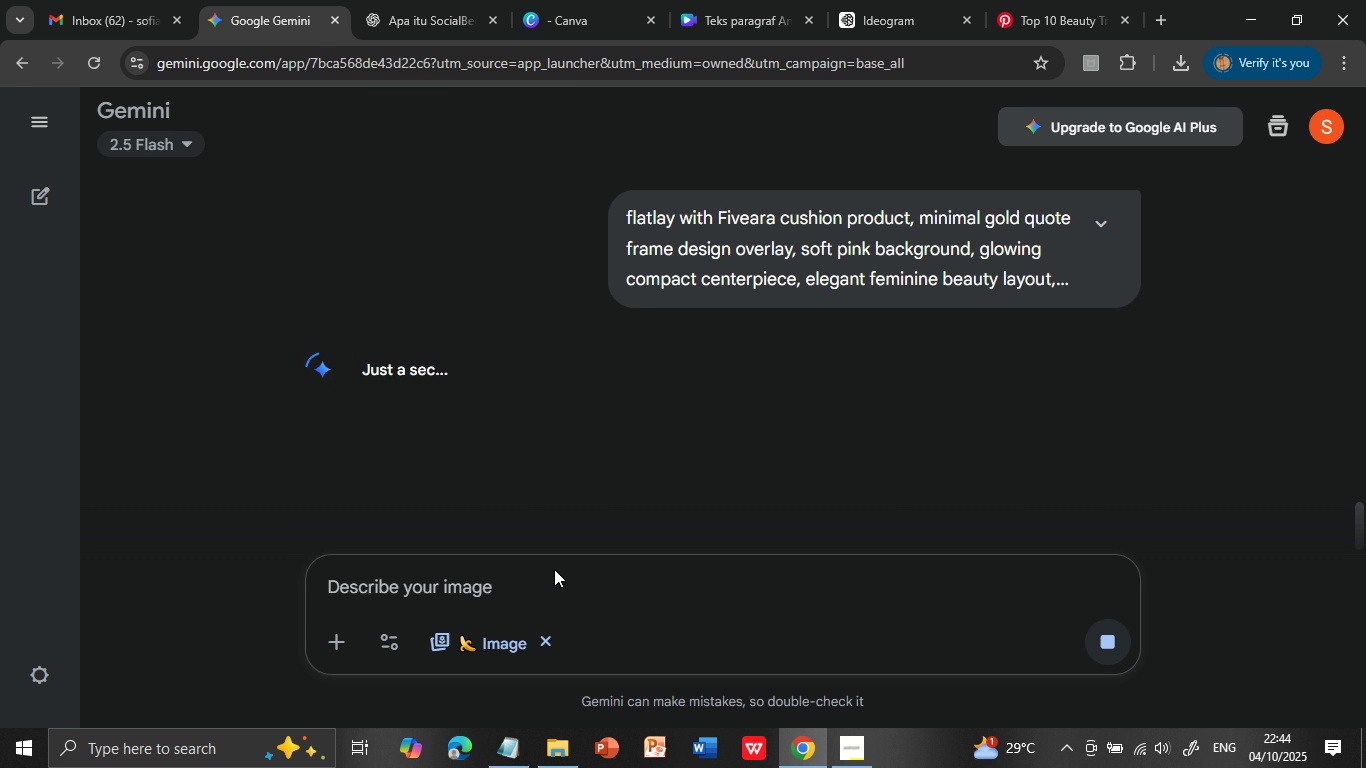 
scroll: coordinate [673, 419], scroll_direction: down, amount: 5.0
 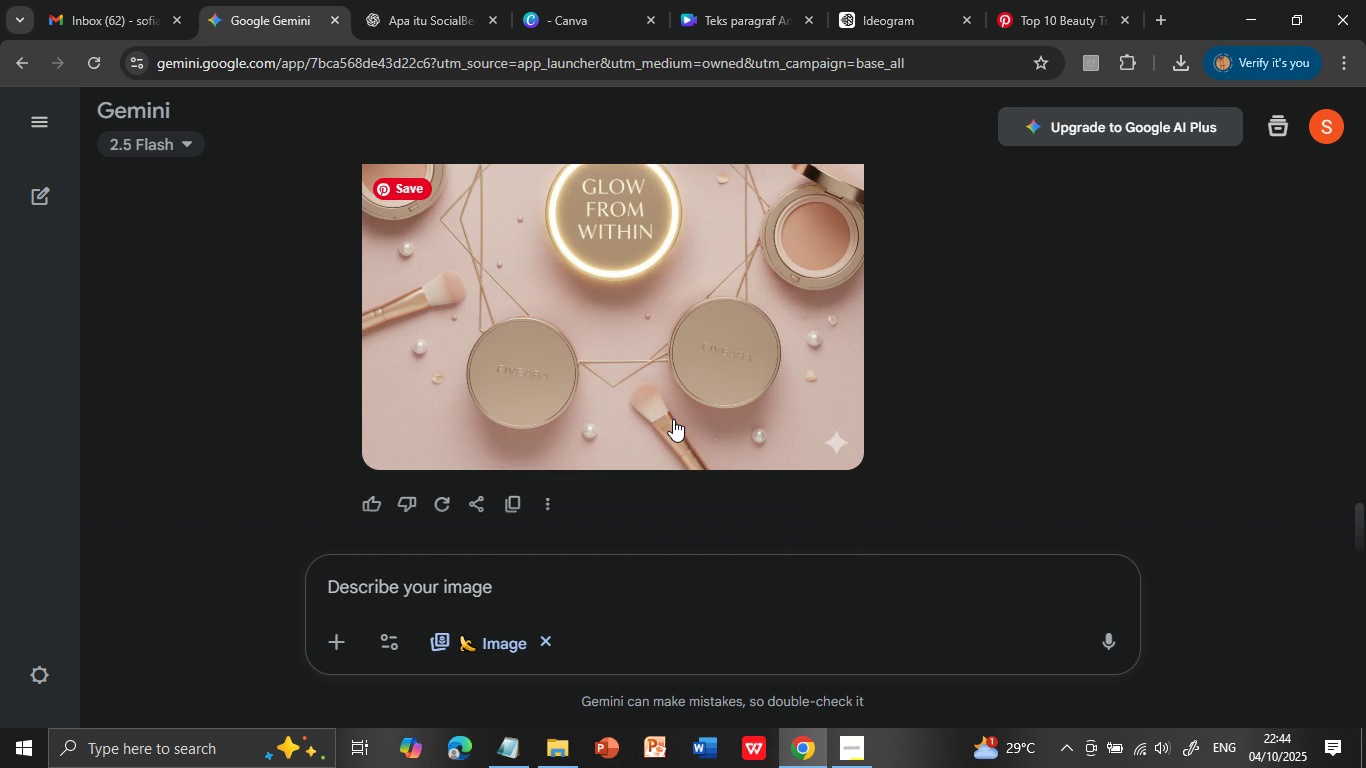 
scroll: coordinate [673, 419], scroll_direction: up, amount: 2.0
 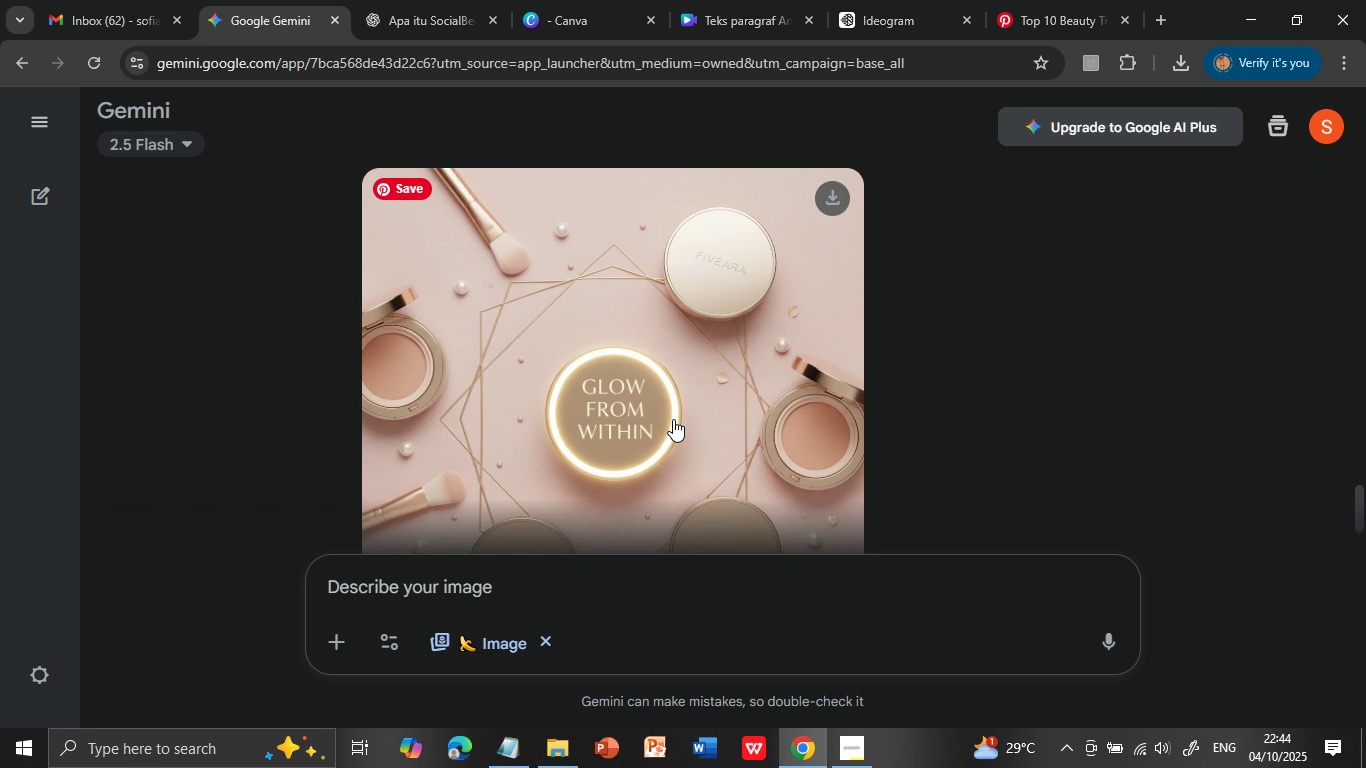 
scroll: coordinate [673, 419], scroll_direction: down, amount: 1.0
 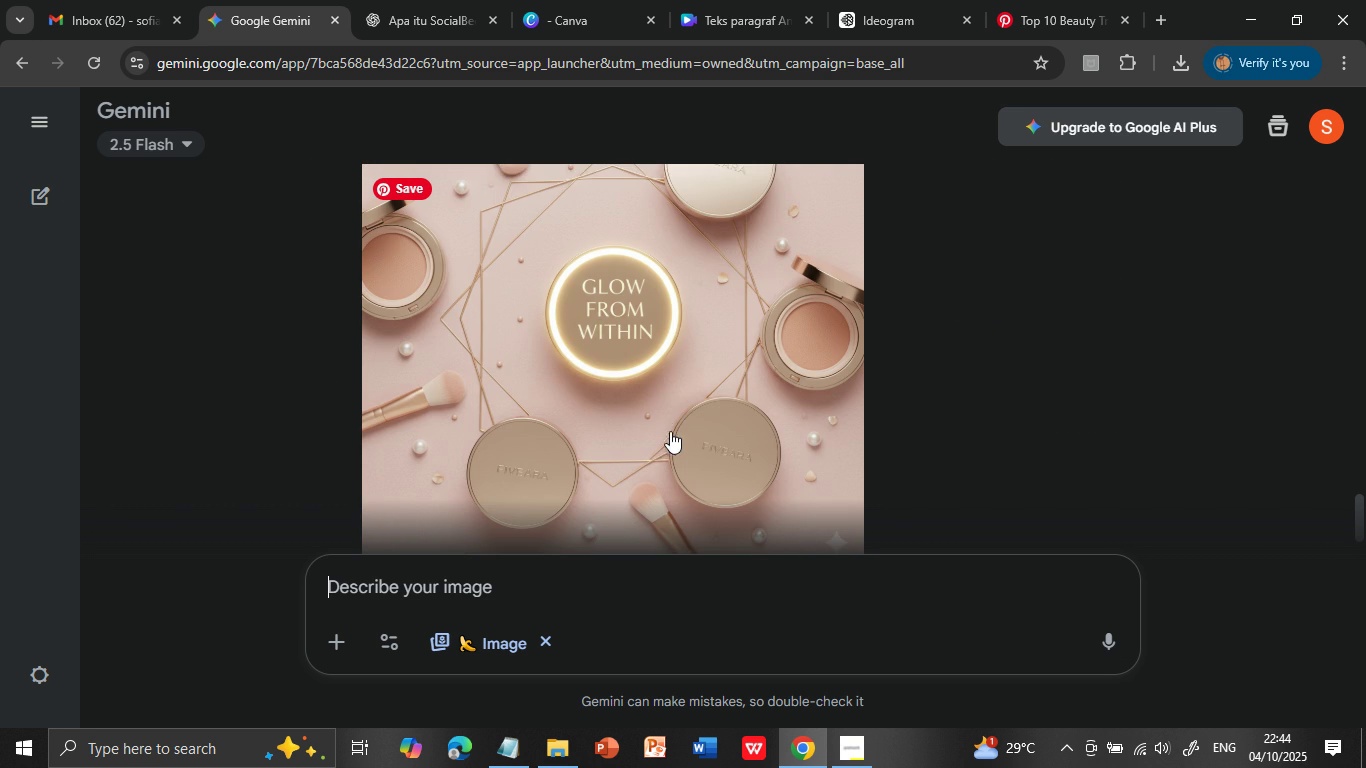 
scroll: coordinate [665, 455], scroll_direction: up, amount: 3.0
 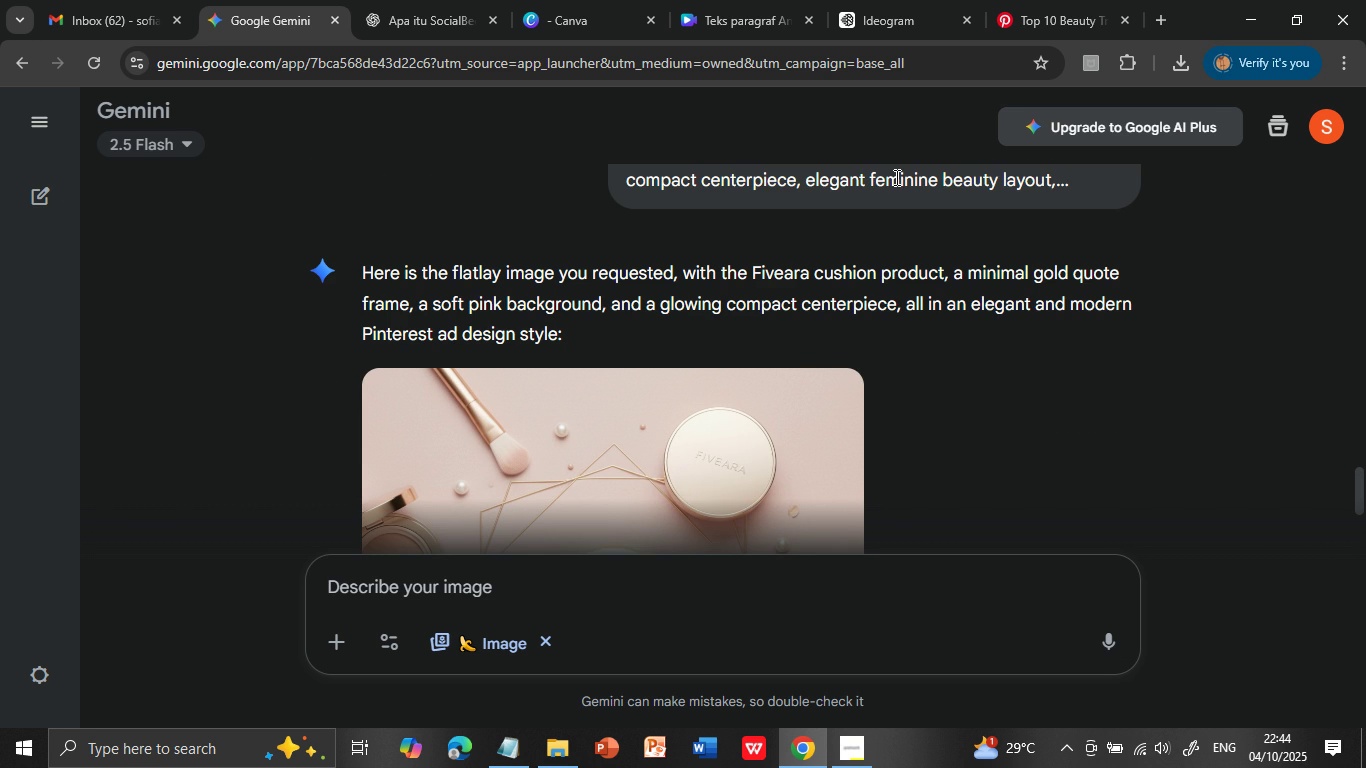 
left_click([895, 176])
 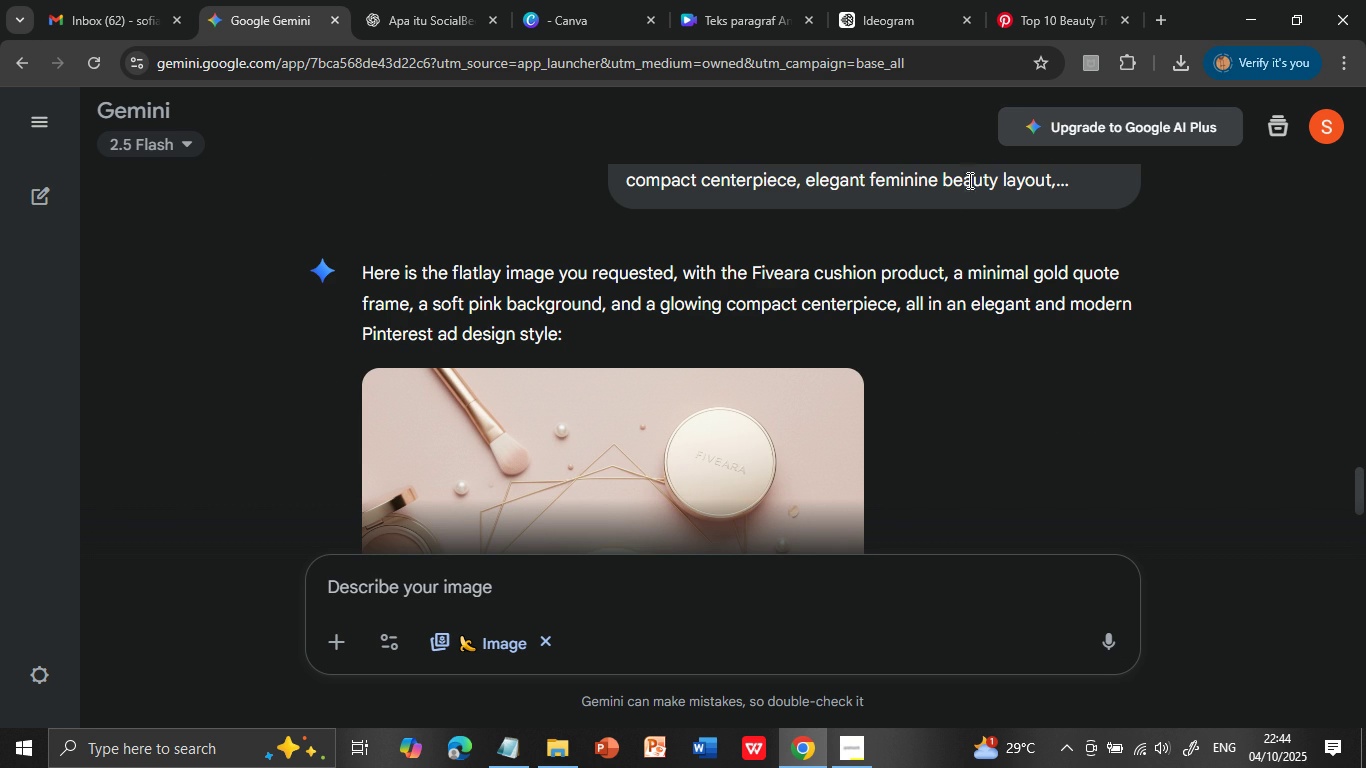 
scroll: coordinate [981, 196], scroll_direction: up, amount: 1.0
 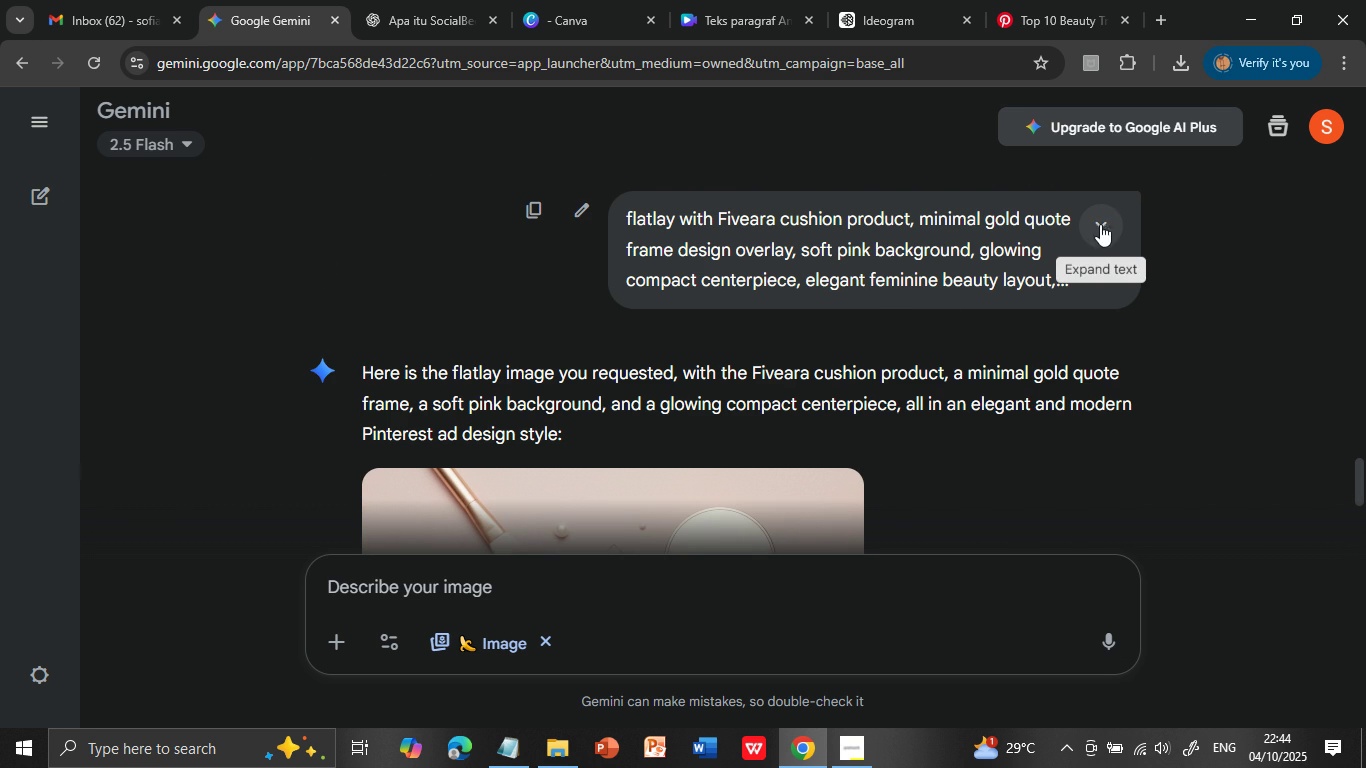 
left_click([1100, 224])
 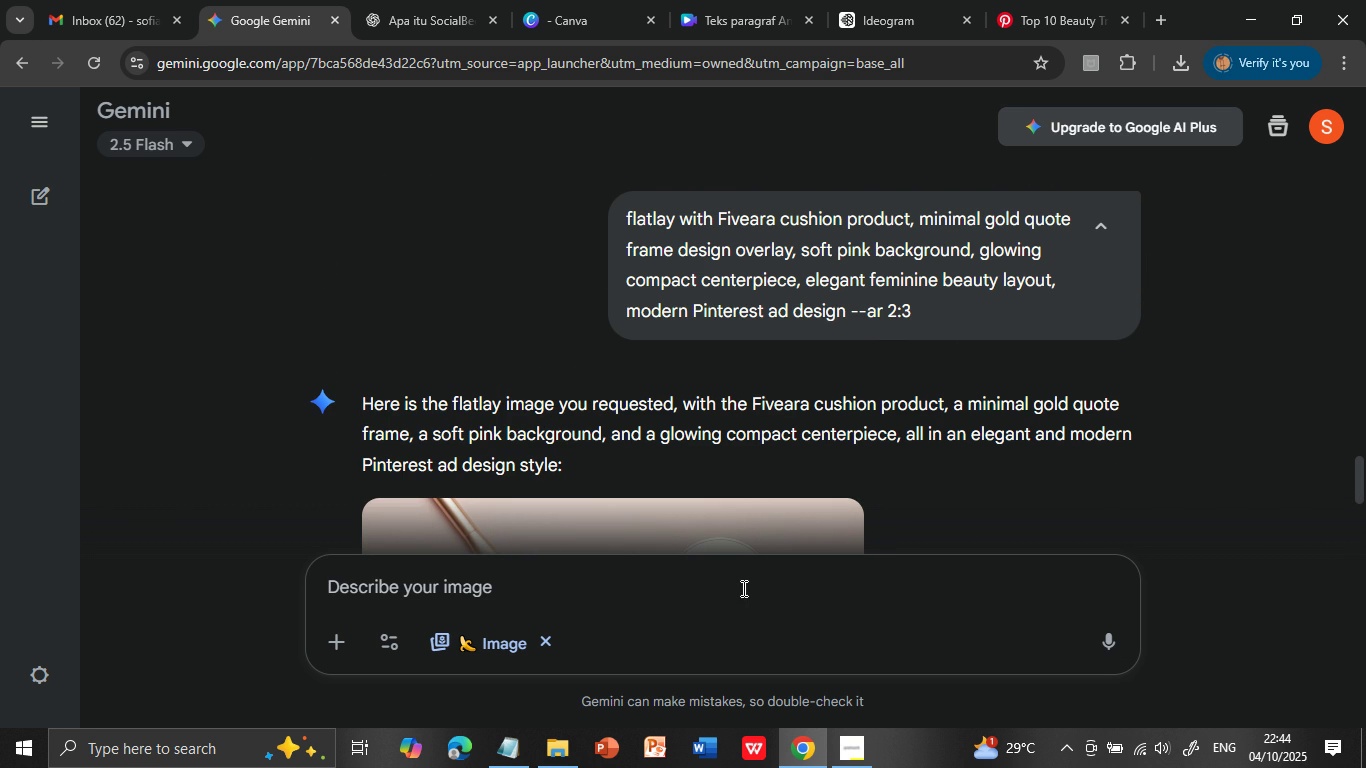 
left_click([741, 588])
 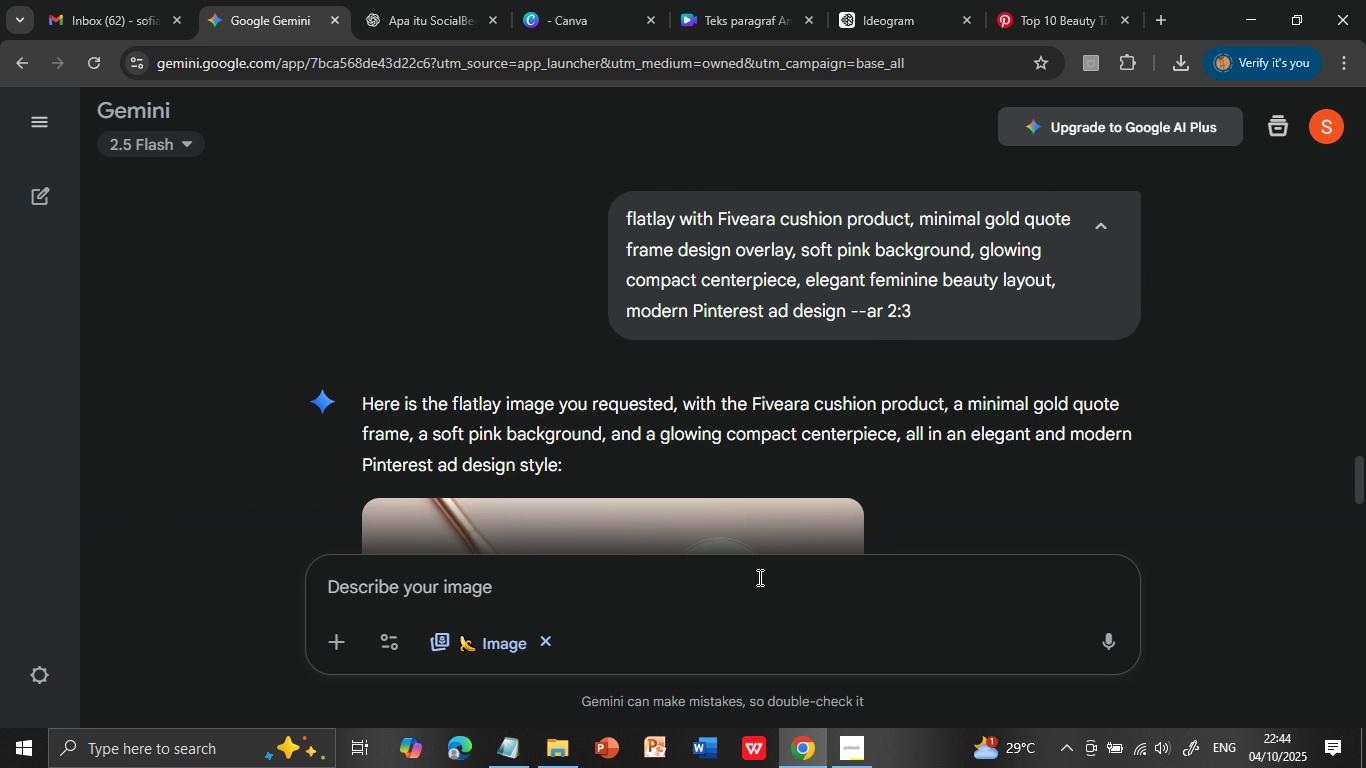 
type(without text "low fro within")